 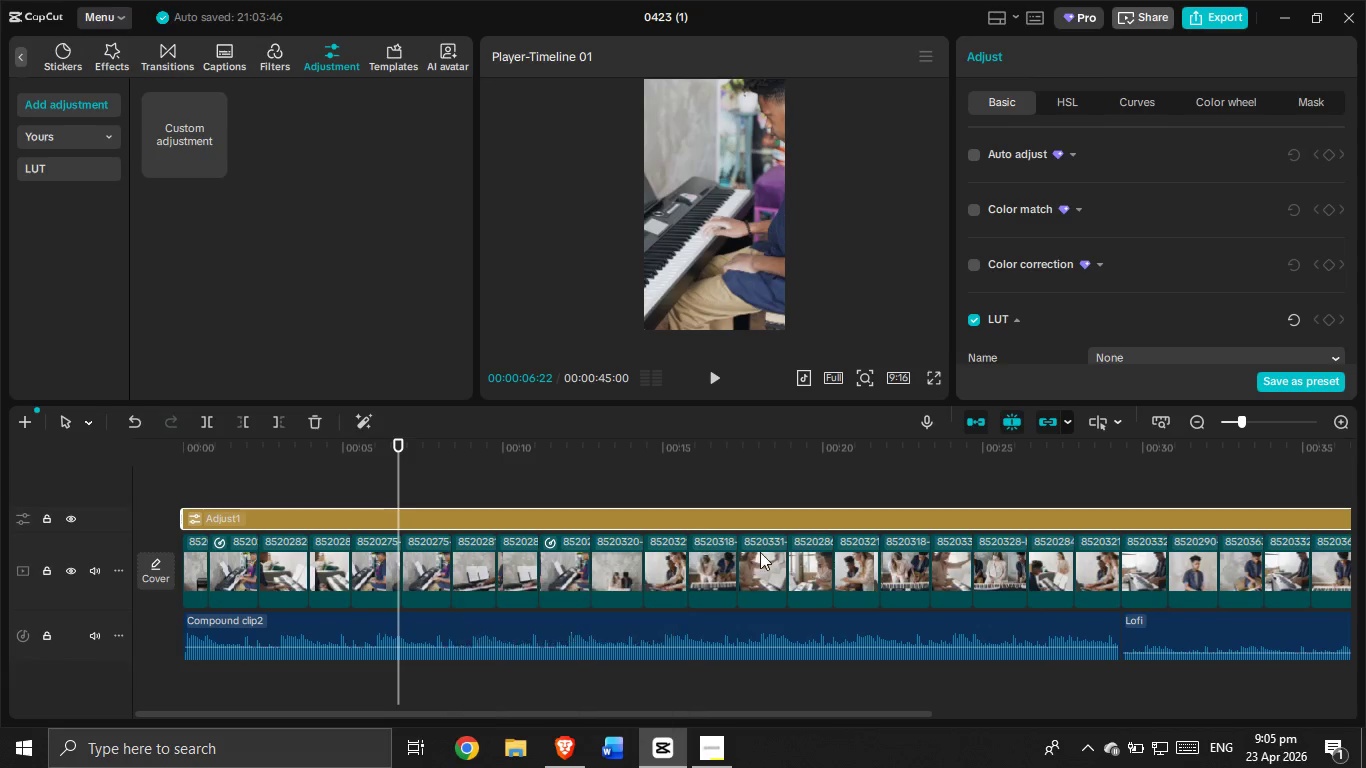 
left_click([574, 744])
 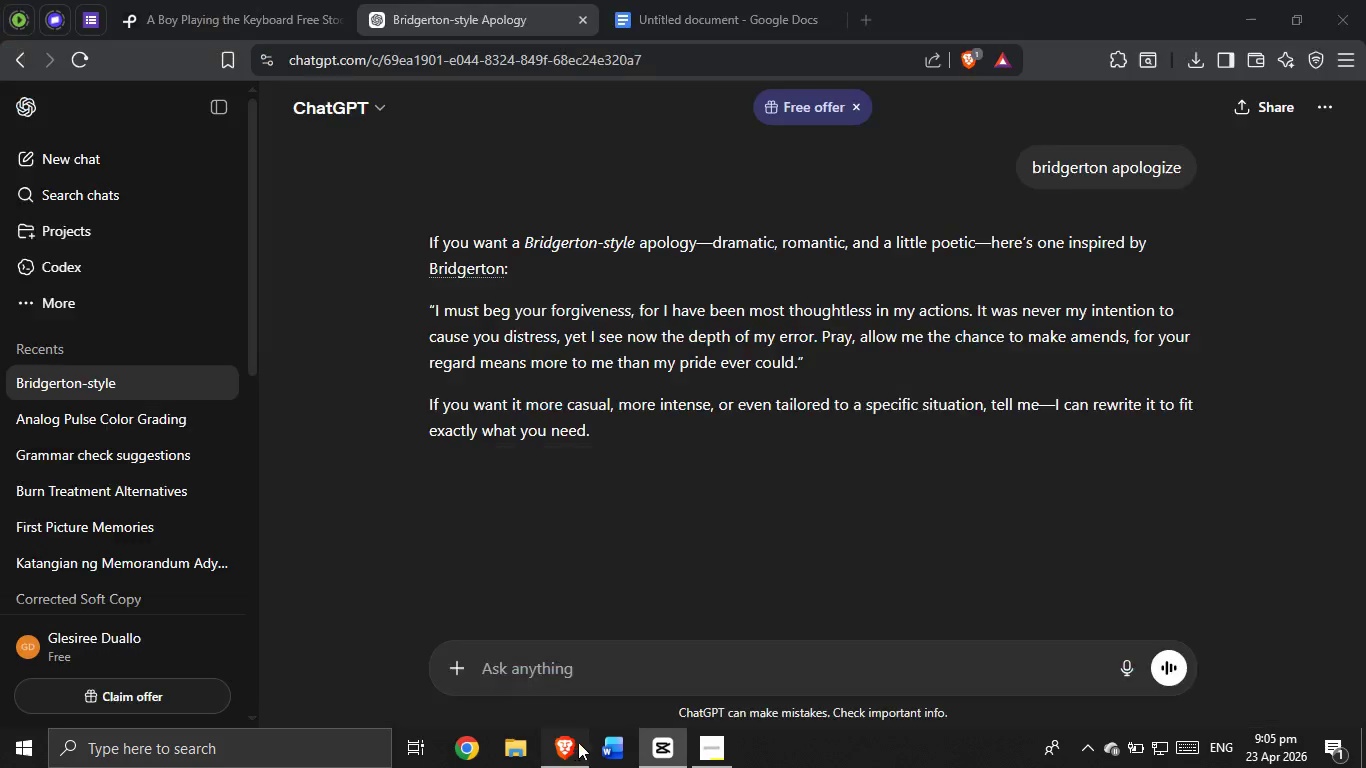 
mouse_move([684, 756])
 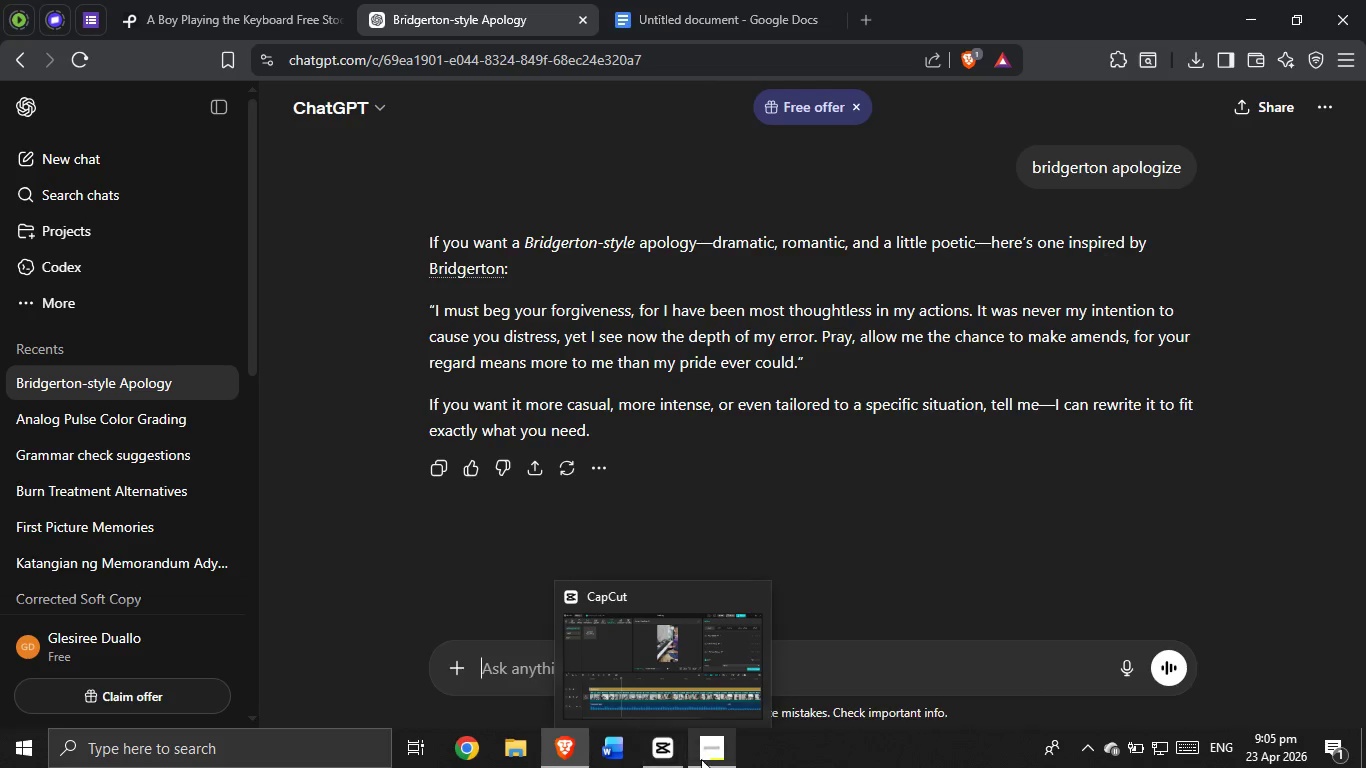 
mouse_move([673, 737])
 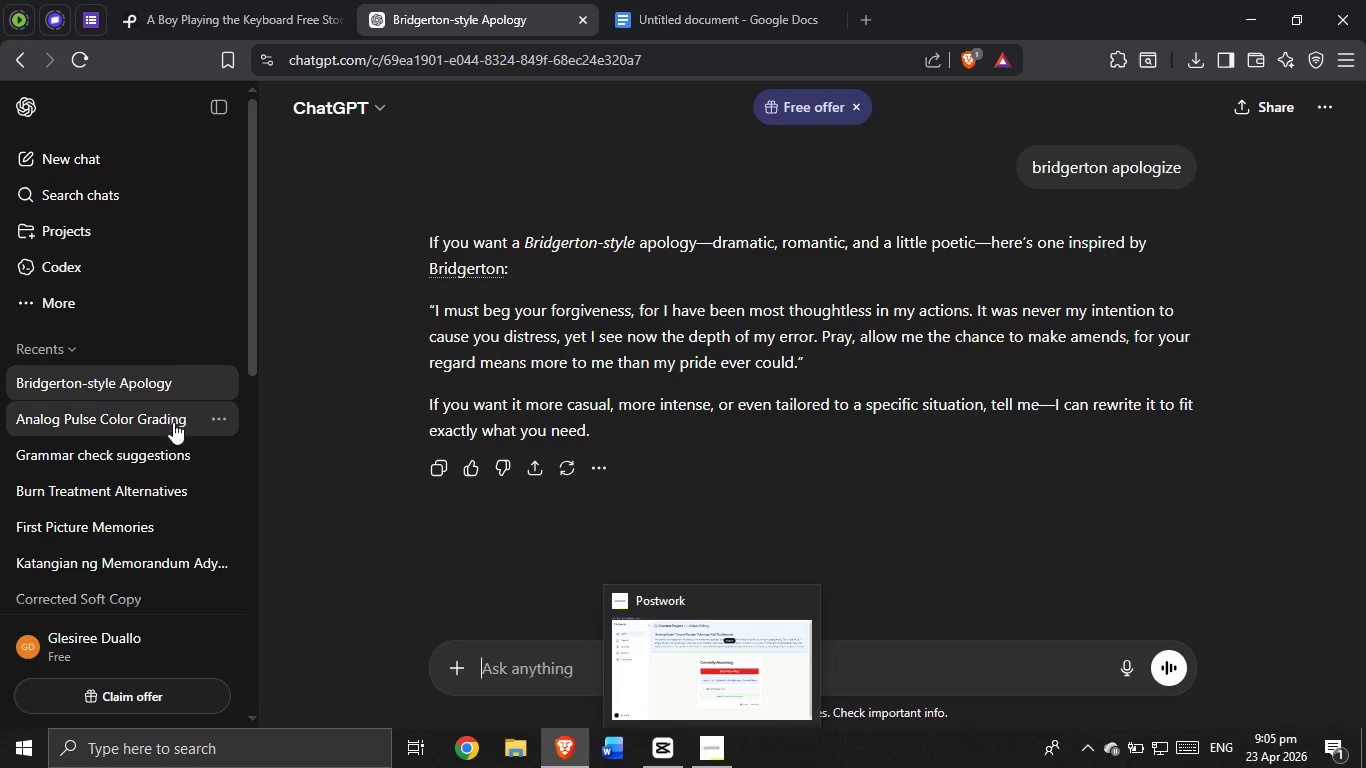 
left_click([172, 423])
 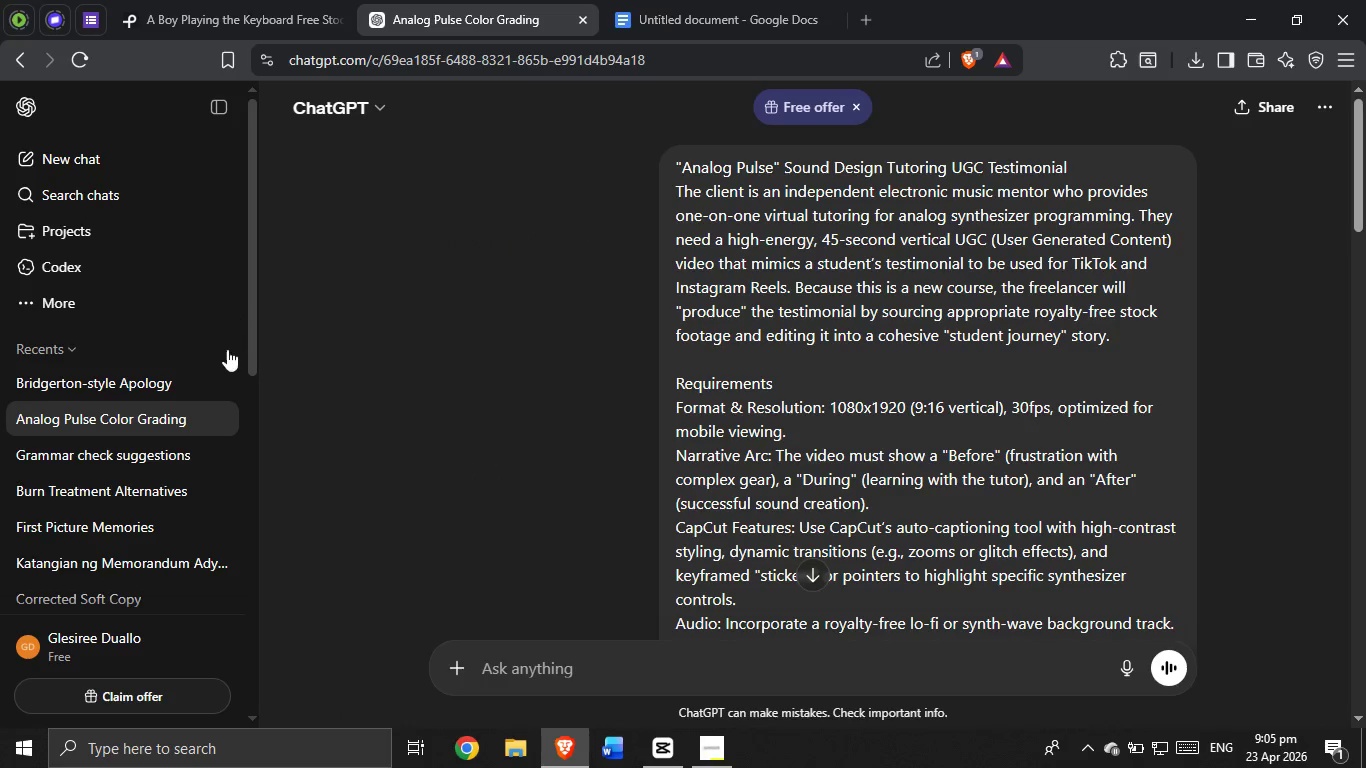 
scroll: coordinate [661, 369], scroll_direction: down, amount: 10.0
 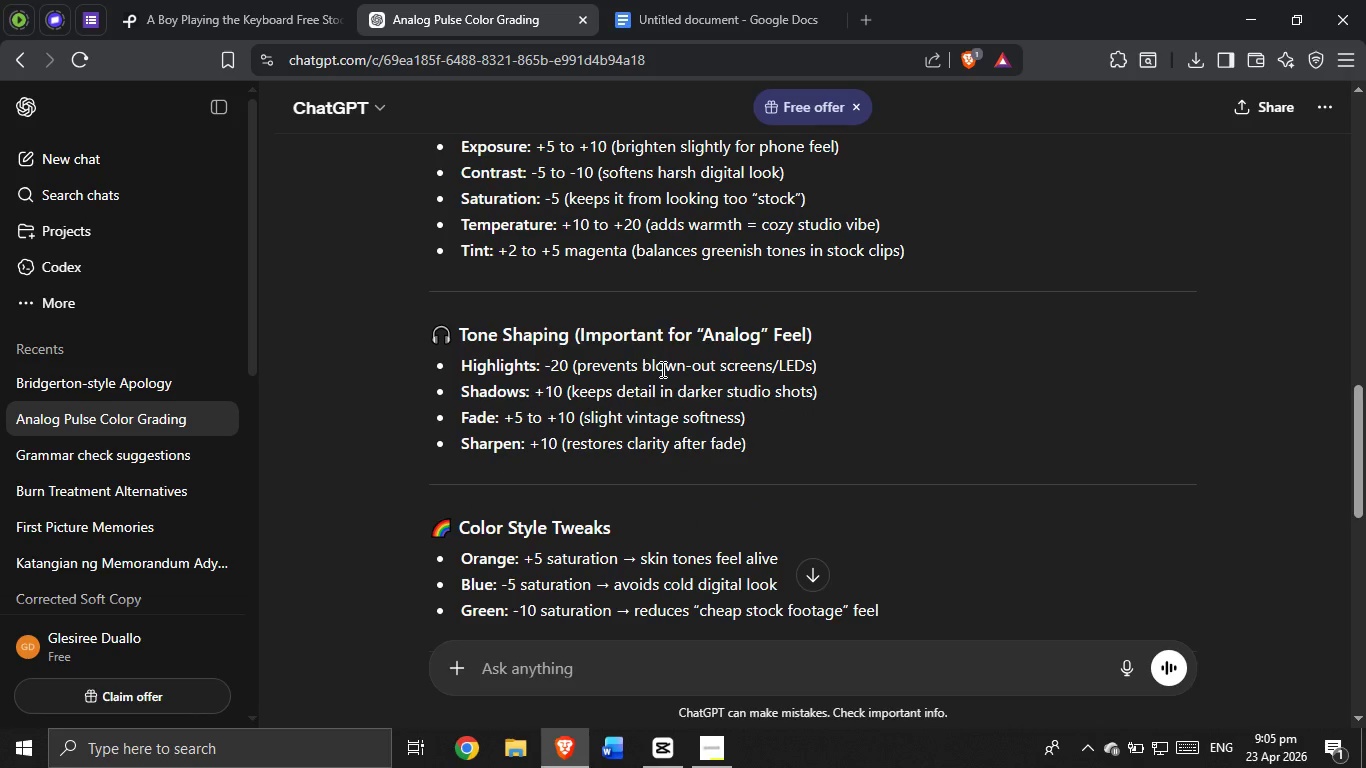 
wait(8.05)
 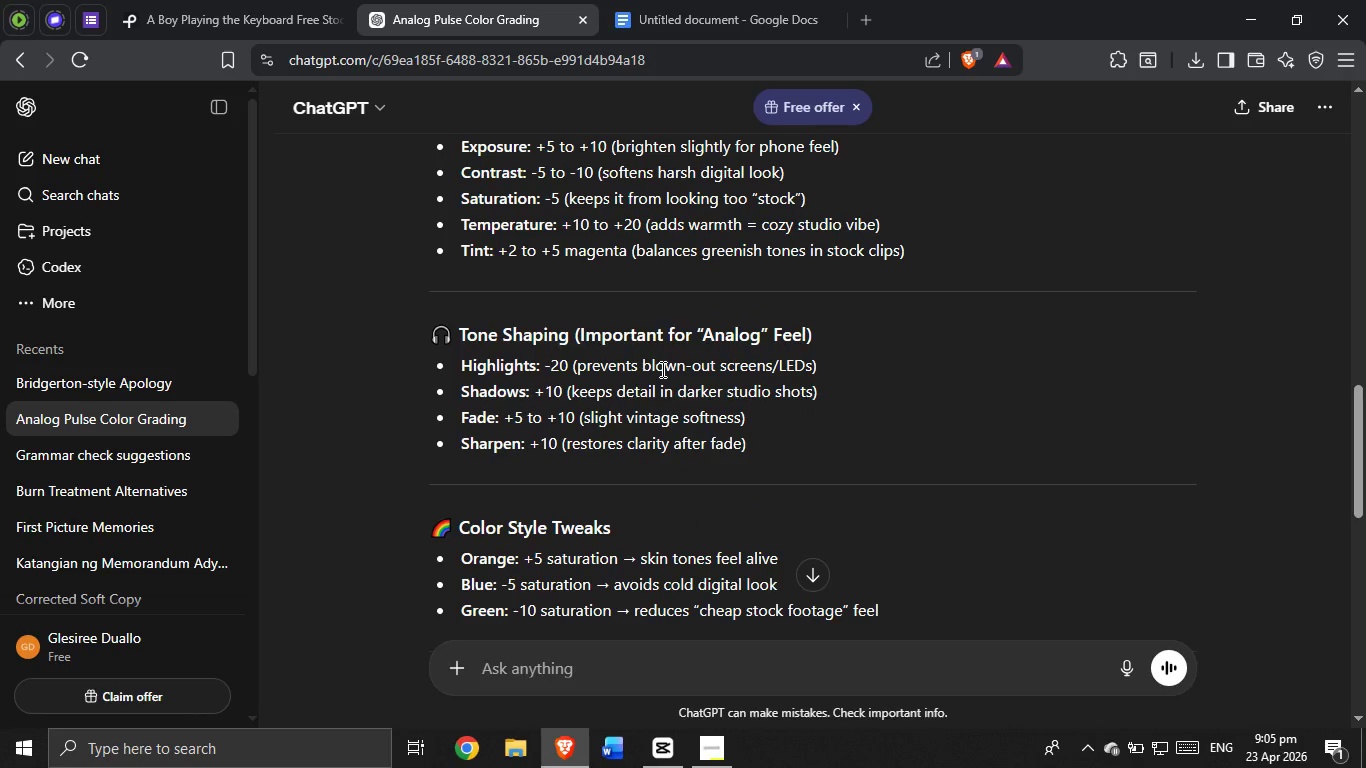 
scroll: coordinate [684, 386], scroll_direction: down, amount: 3.0
 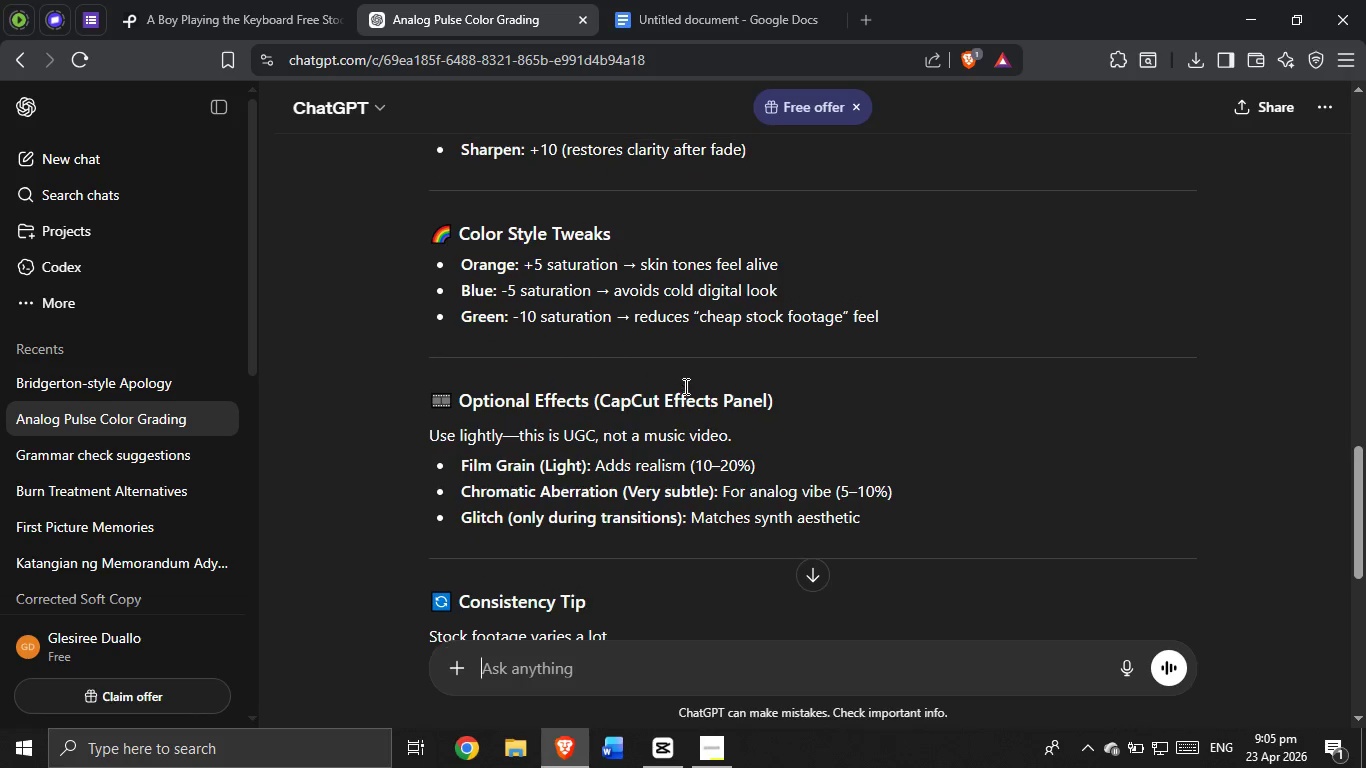 
scroll: coordinate [684, 386], scroll_direction: up, amount: 7.0
 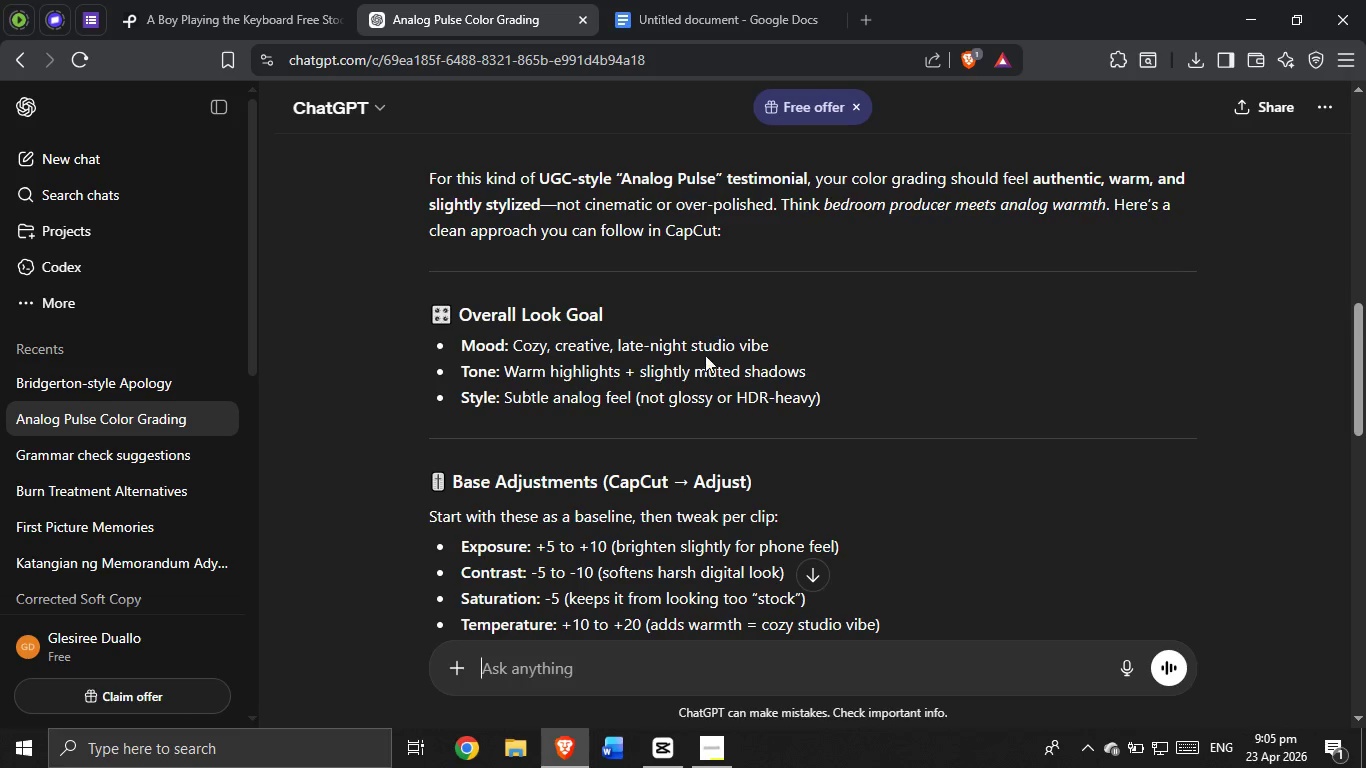 
scroll: coordinate [574, 423], scroll_direction: down, amount: 2.0
 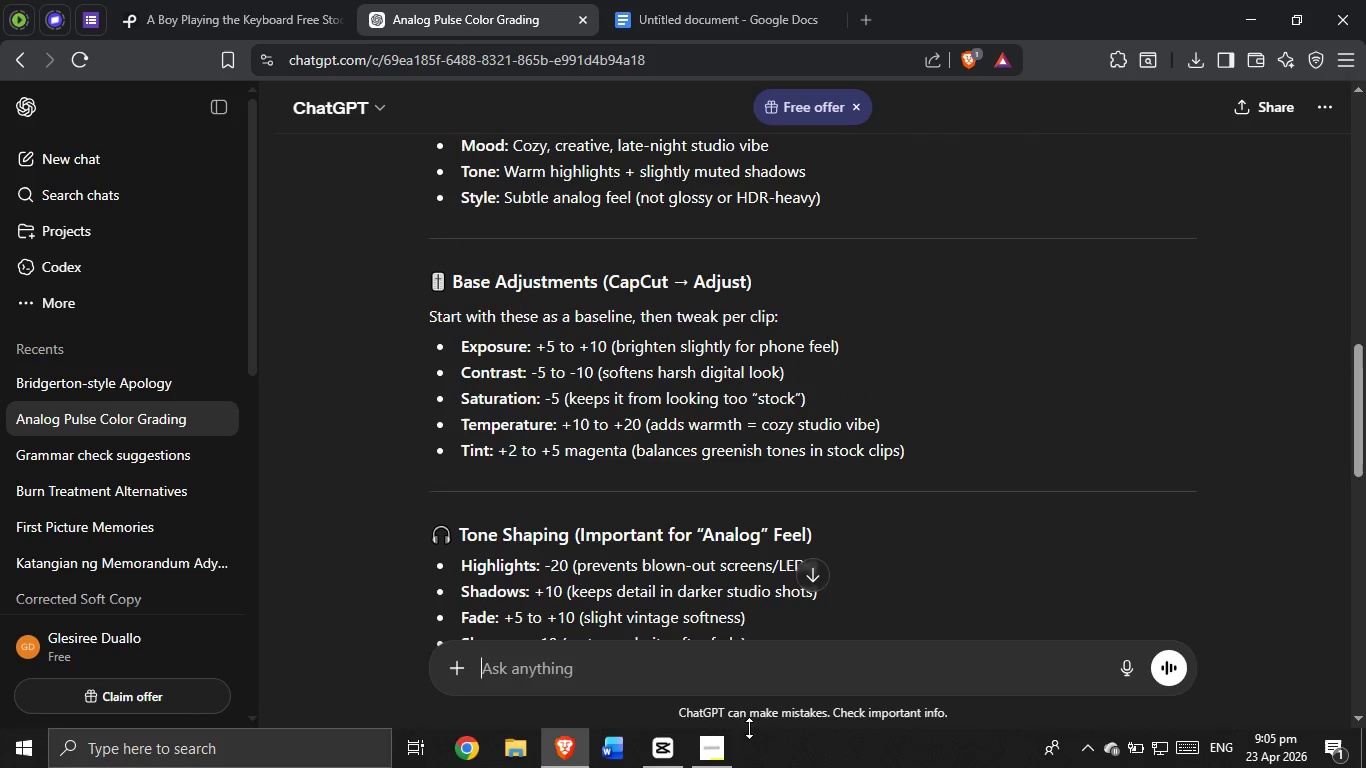 
left_click([716, 747])